 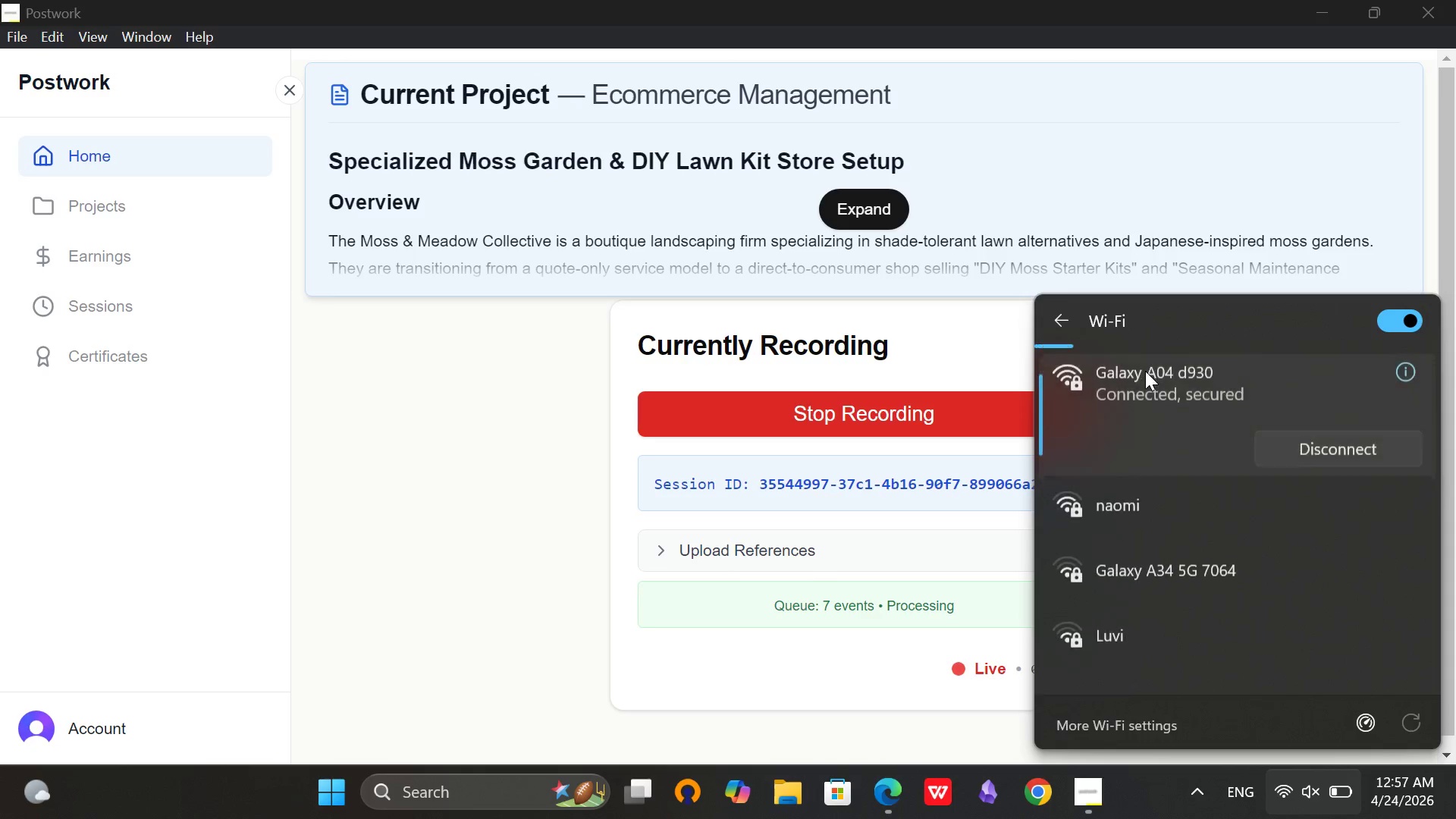 
left_click([1147, 489])
 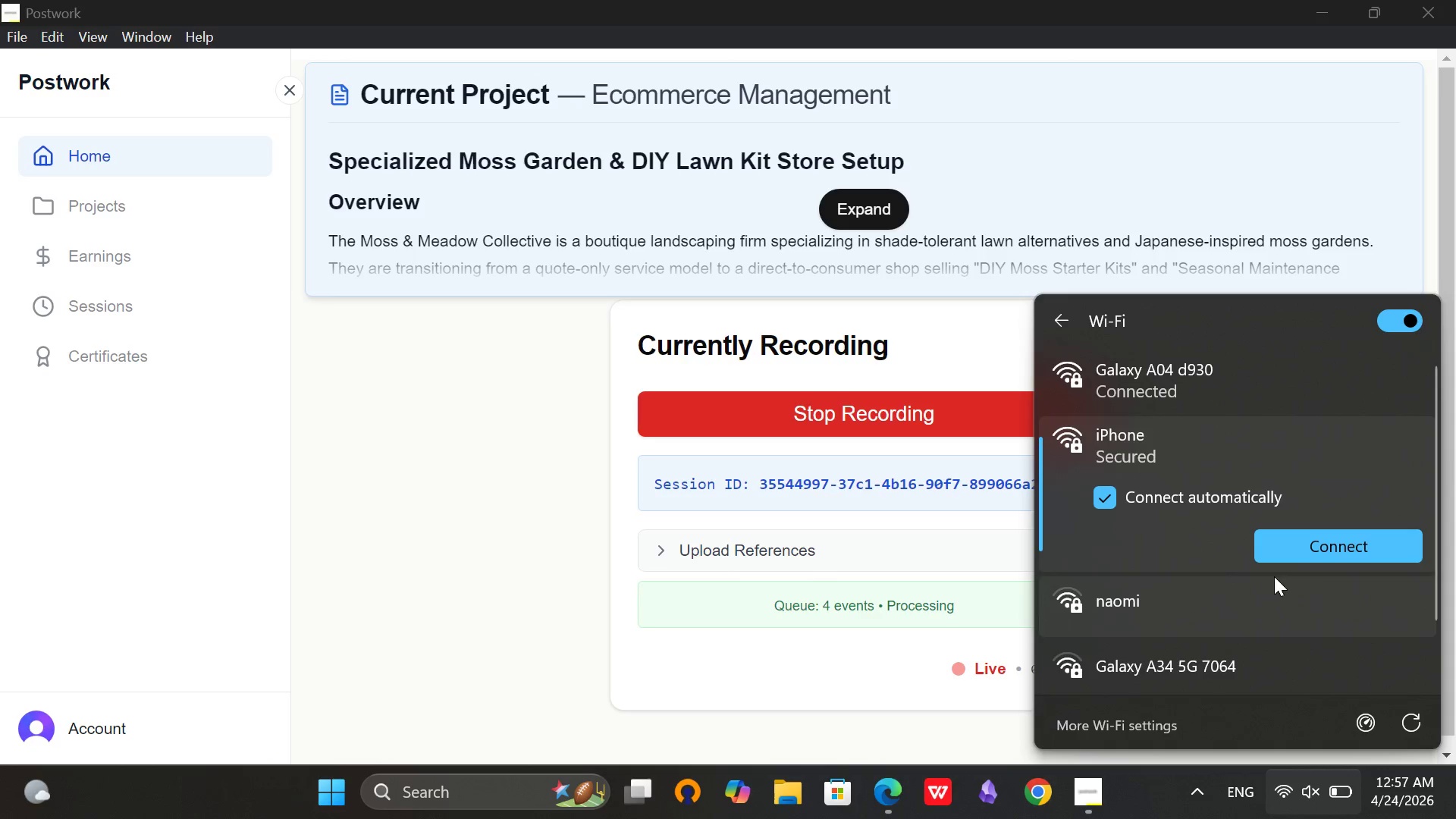 
left_click([1293, 550])
 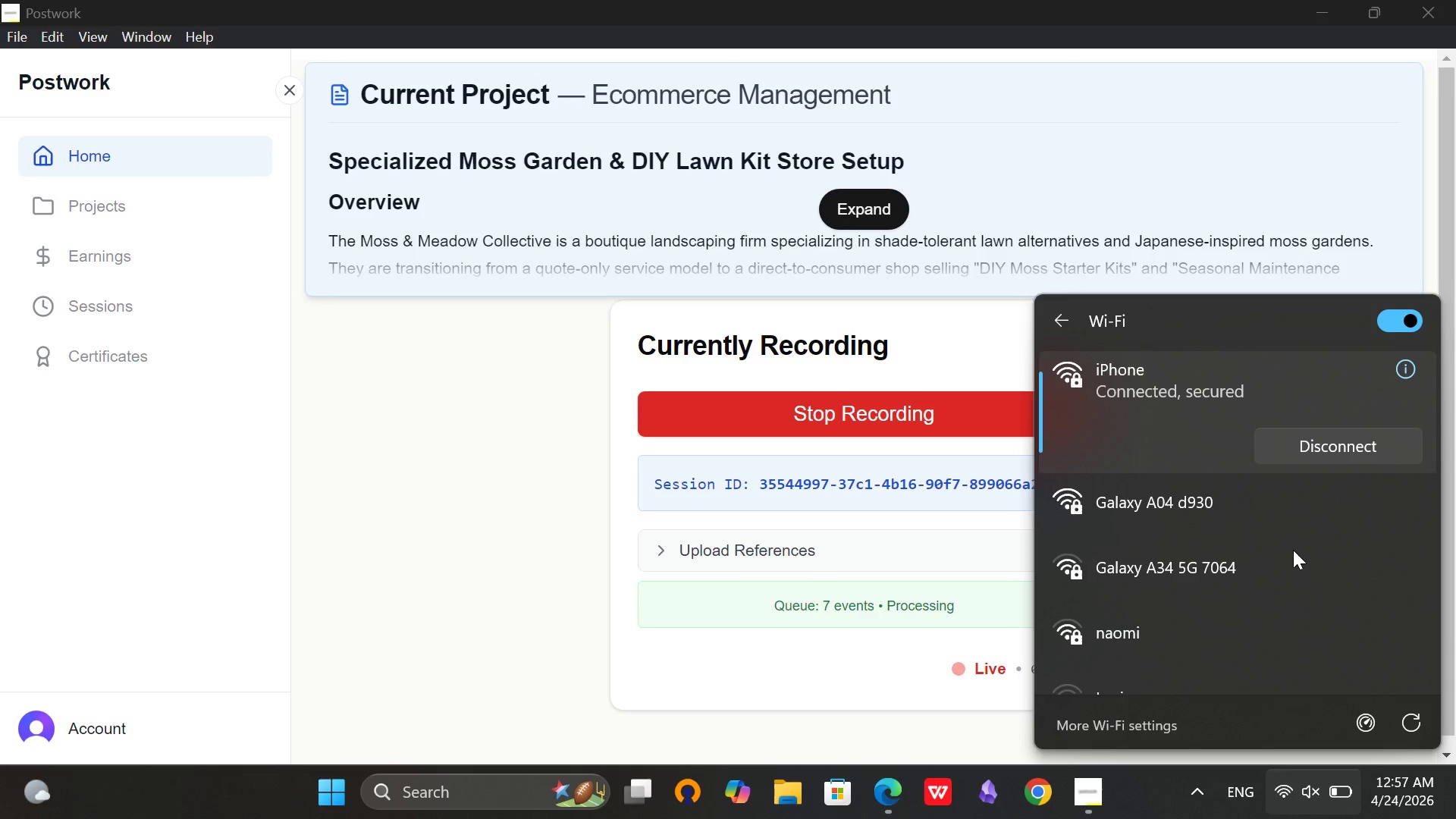 
wait(10.91)
 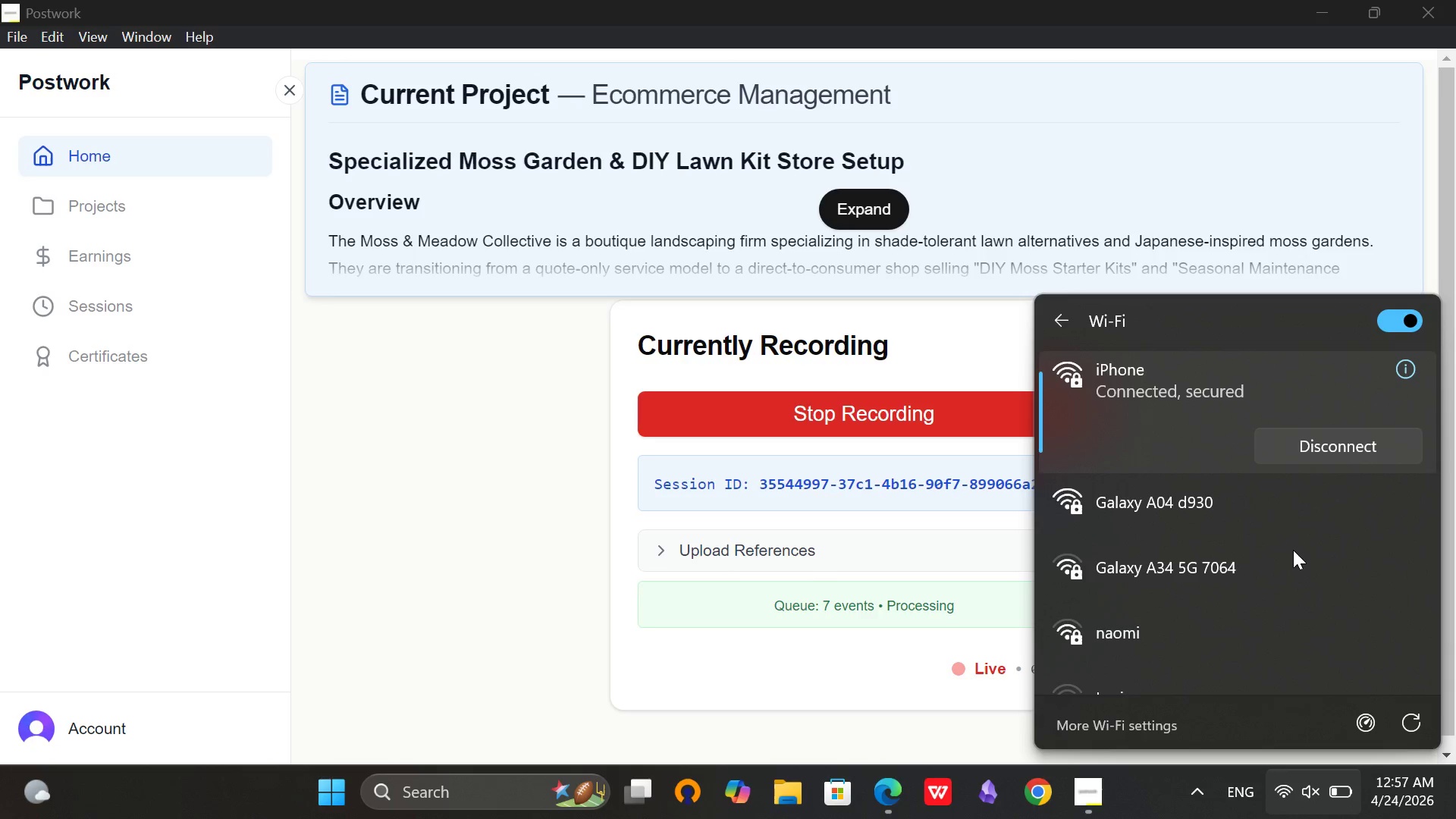 
left_click([526, 386])